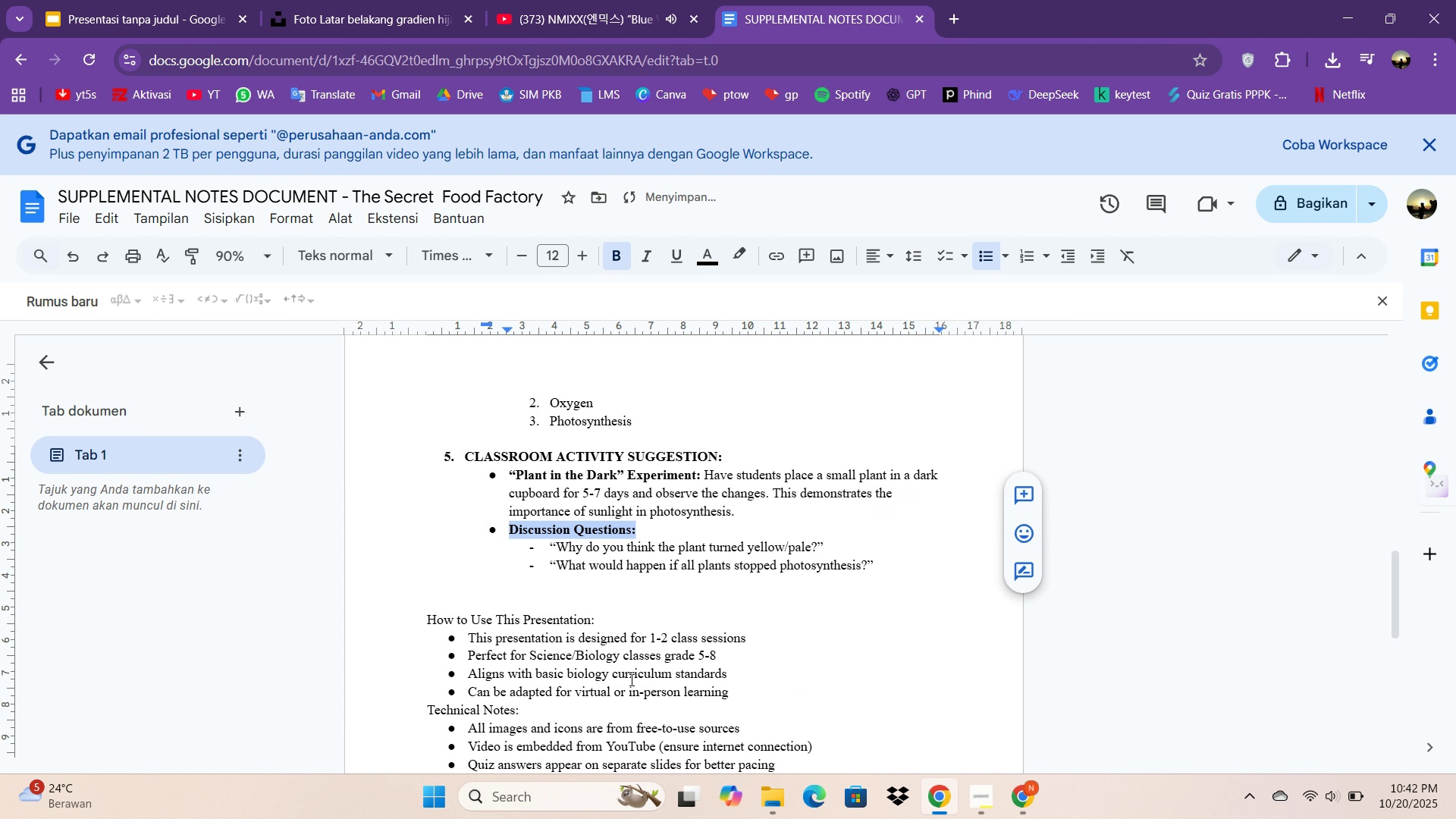 
key(Control+ControlLeft)
 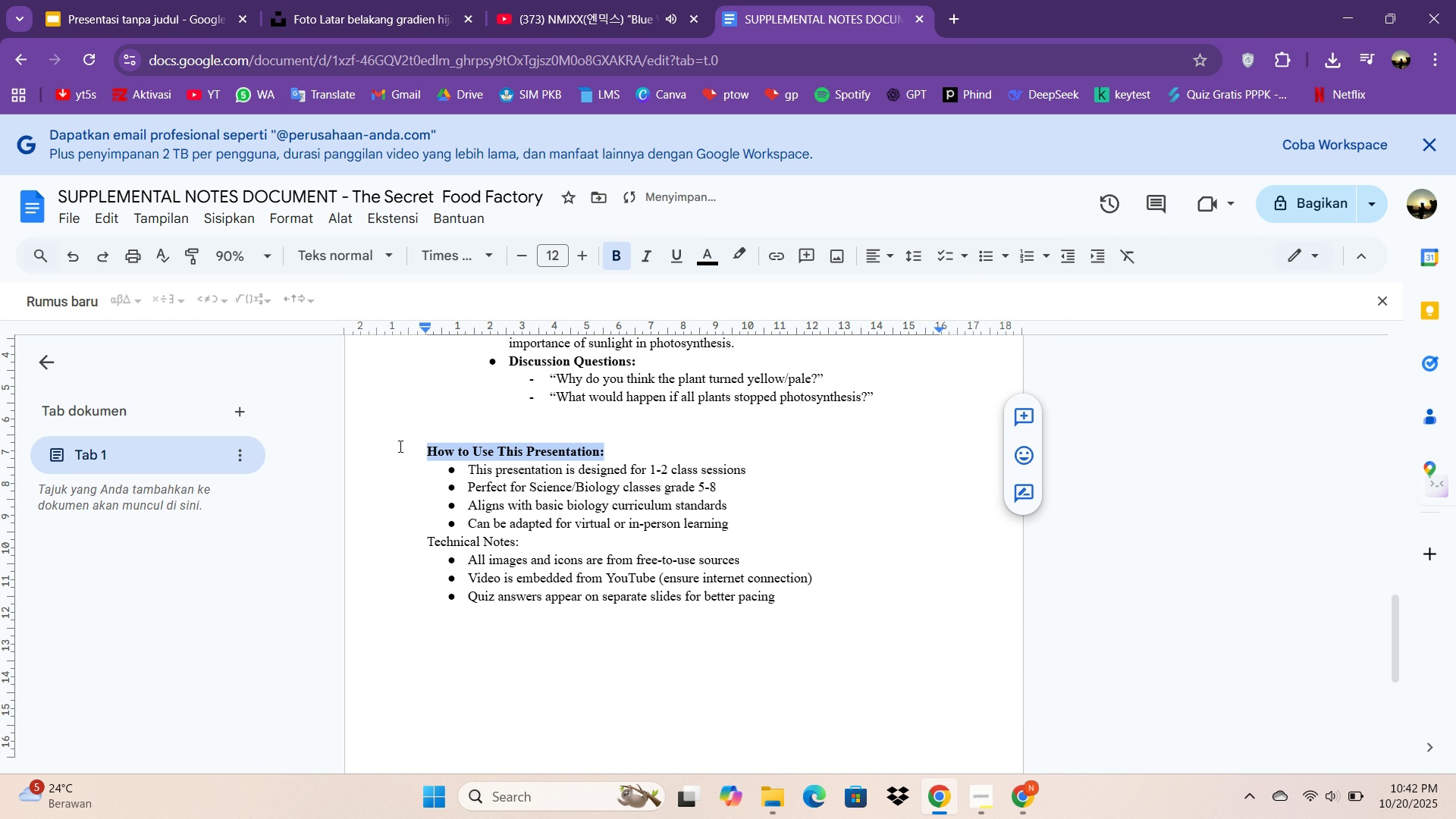 
key(Control+B)
 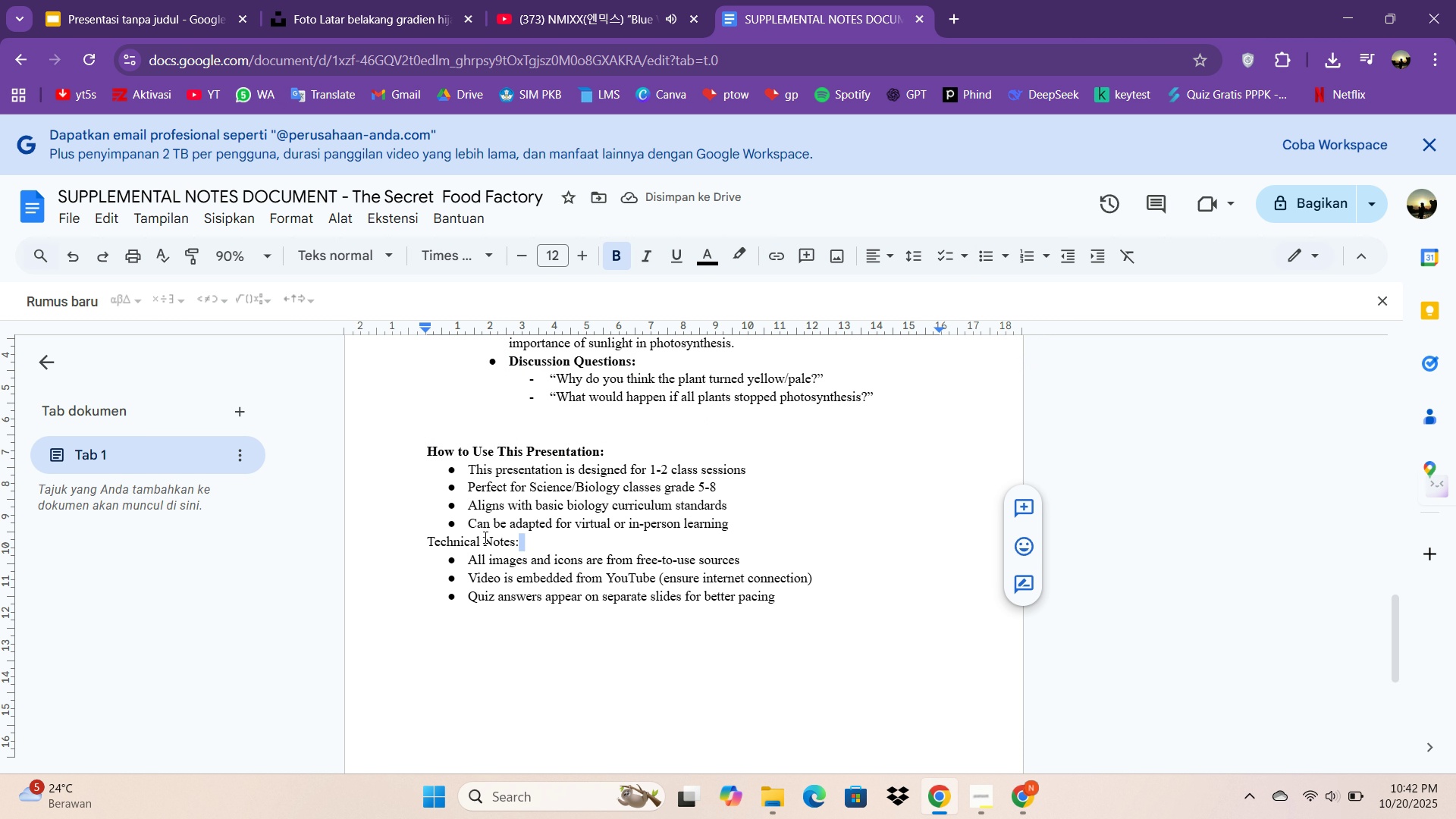 
key(Control+ControlLeft)
 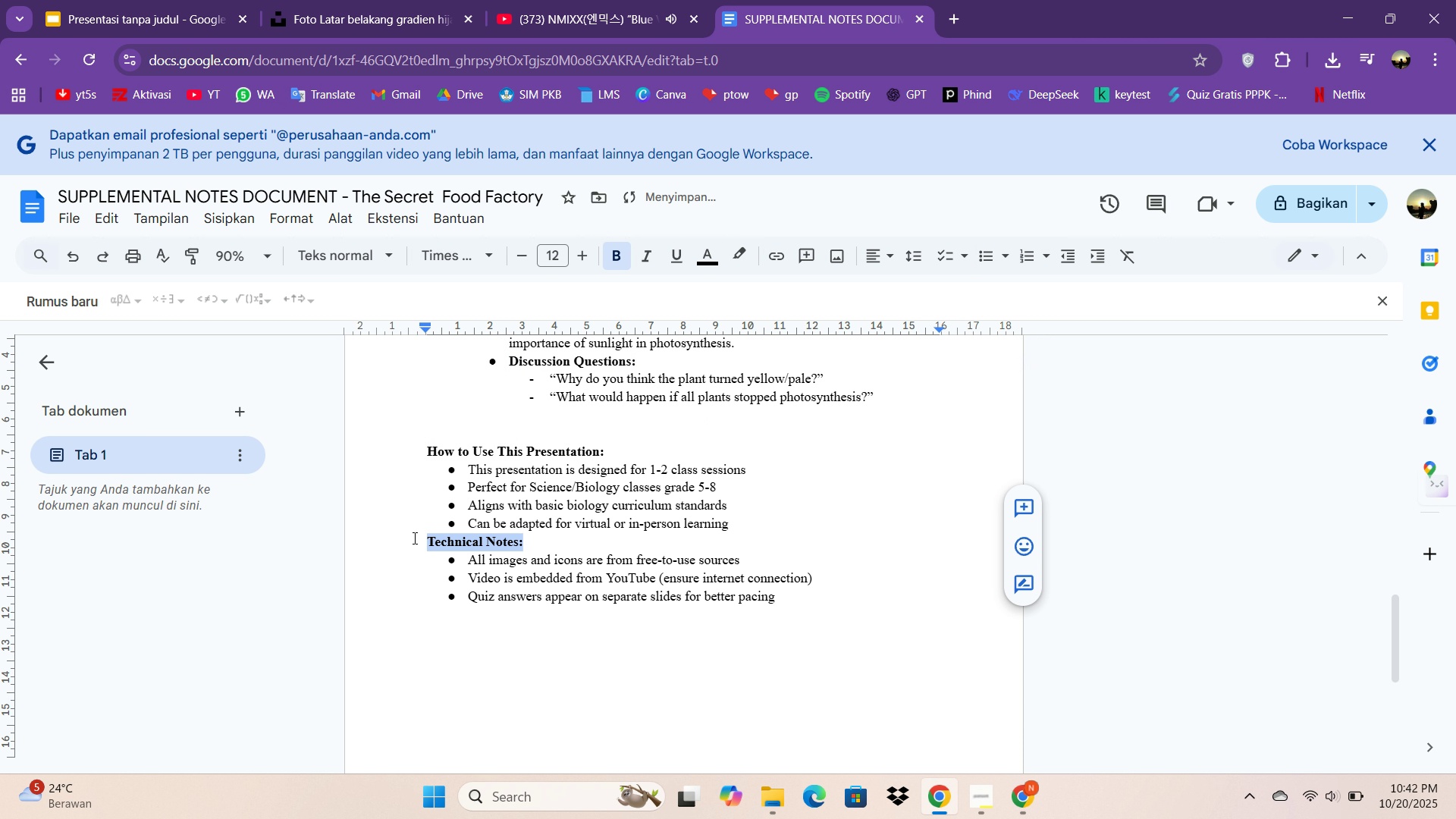 
key(Control+B)
 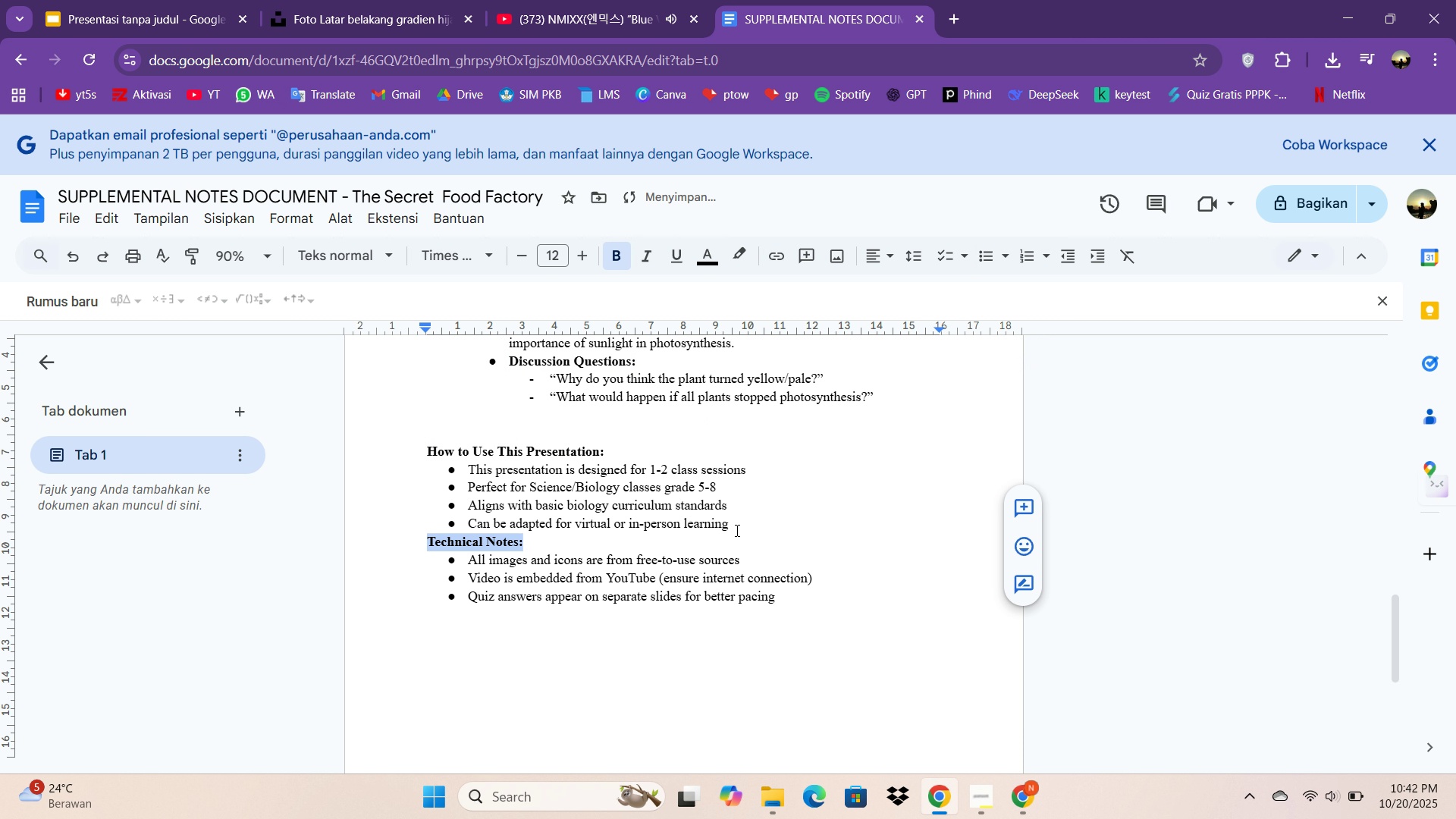 
left_click([736, 530])
 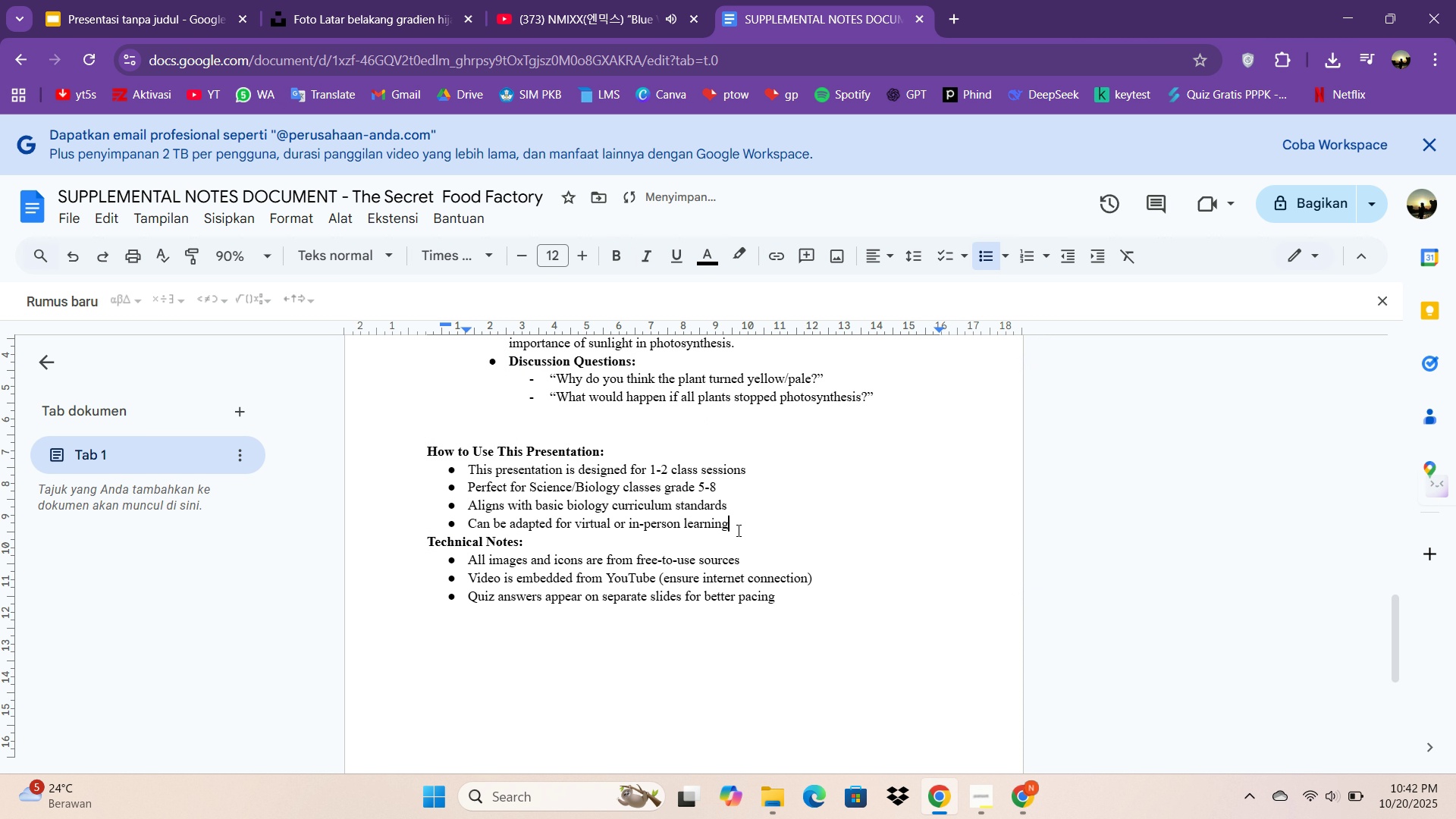 
key(Enter)
 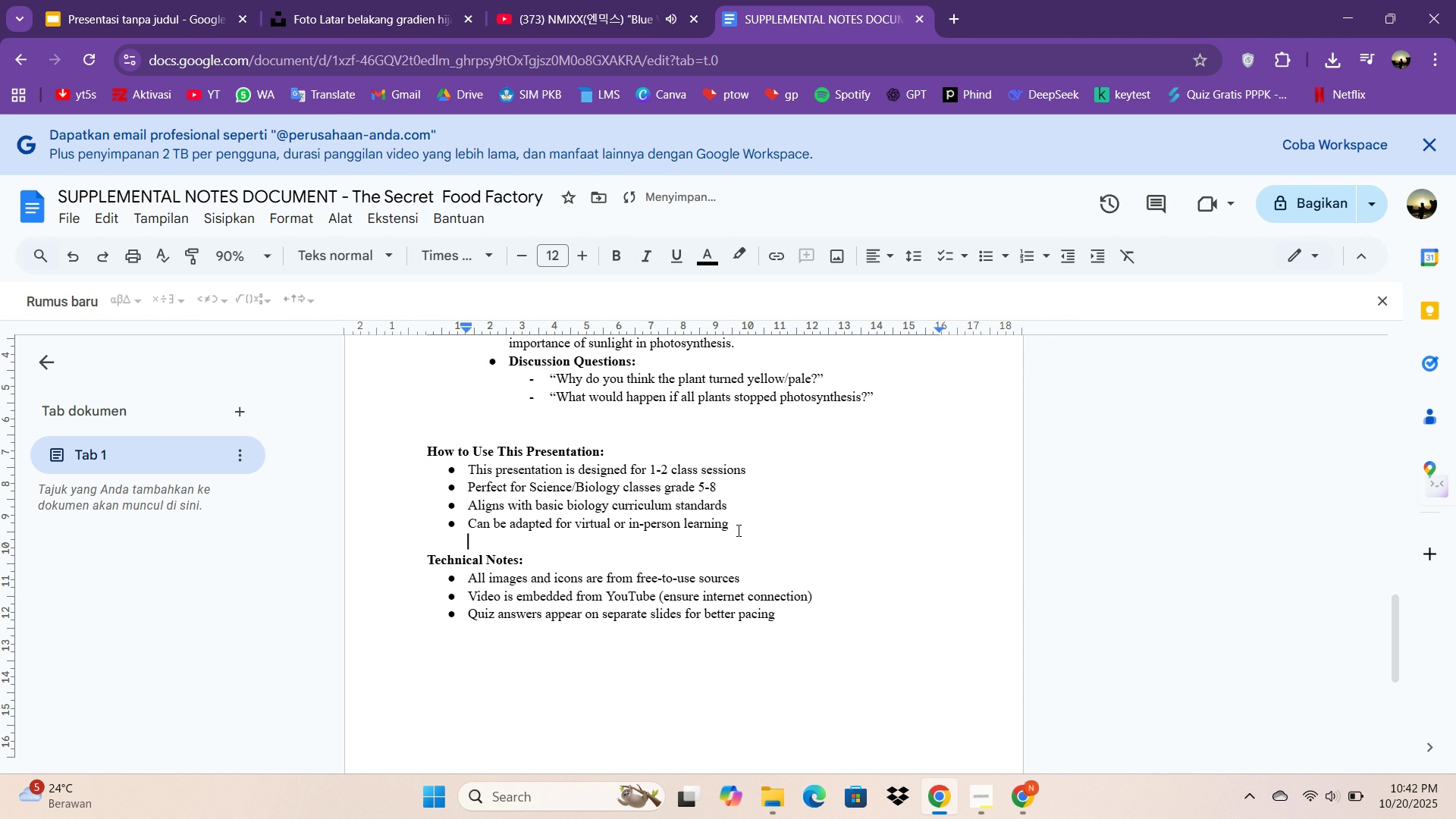 
key(Backspace)
 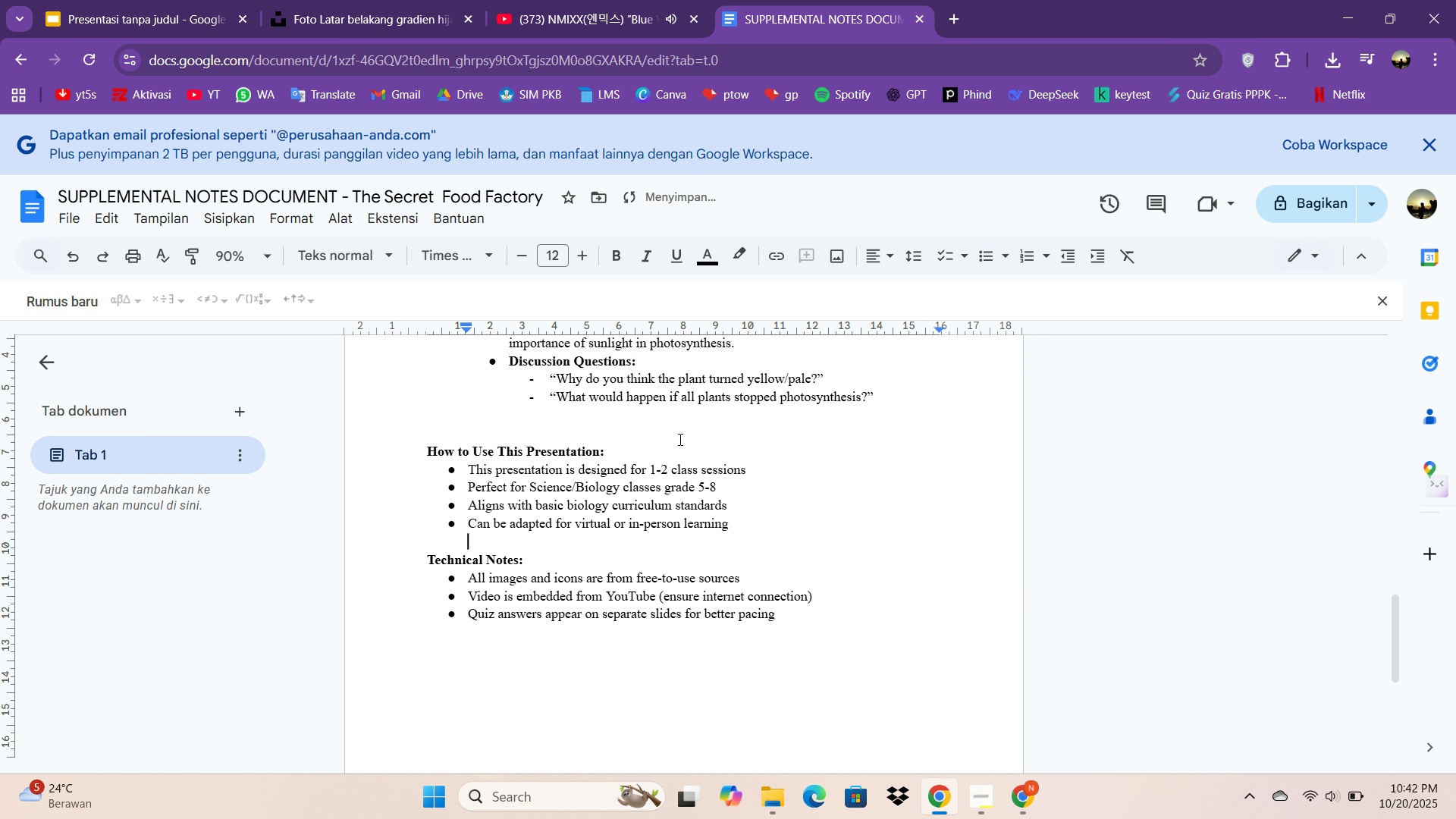 
left_click([673, 432])
 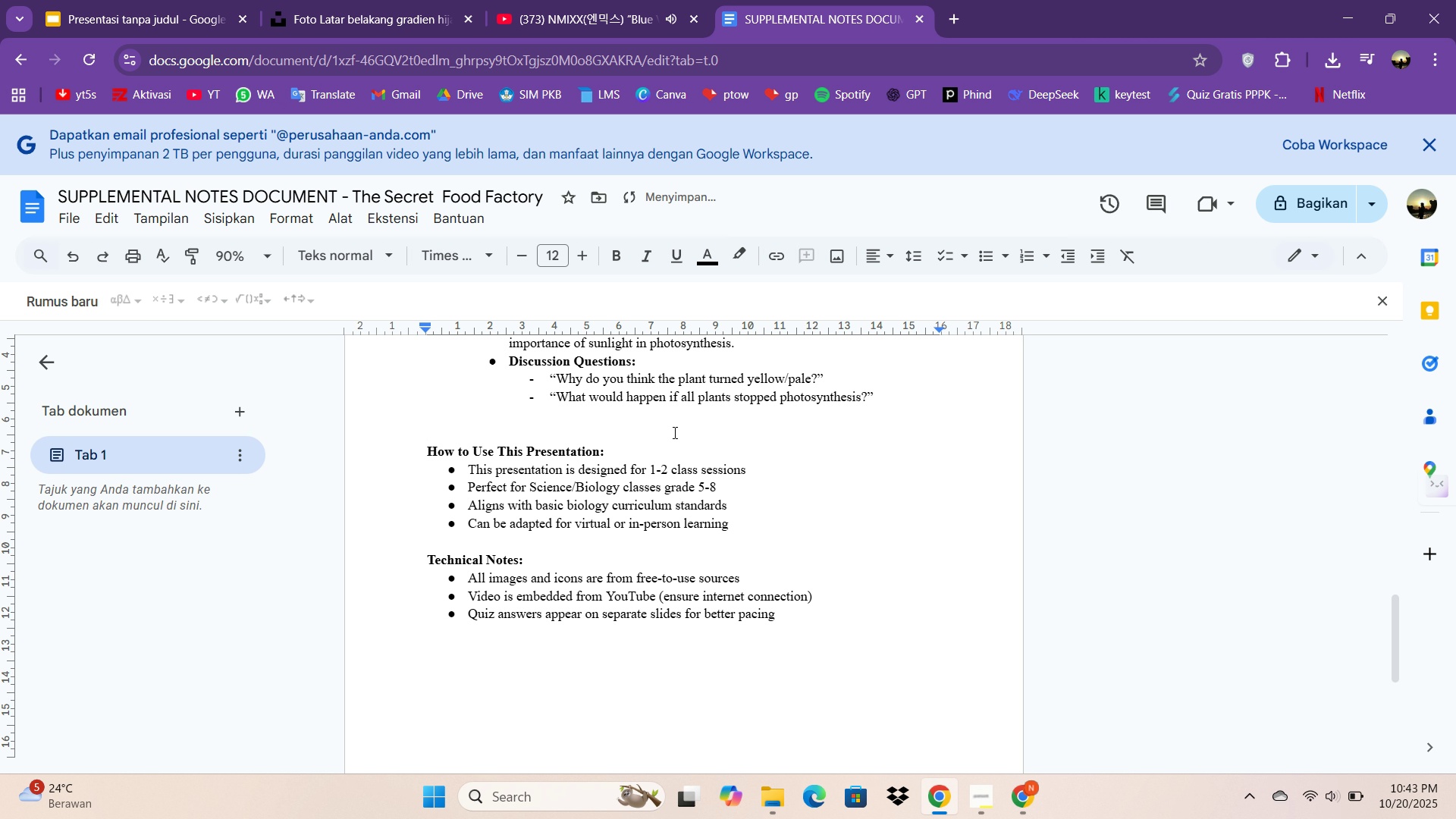 
key(Backspace)
 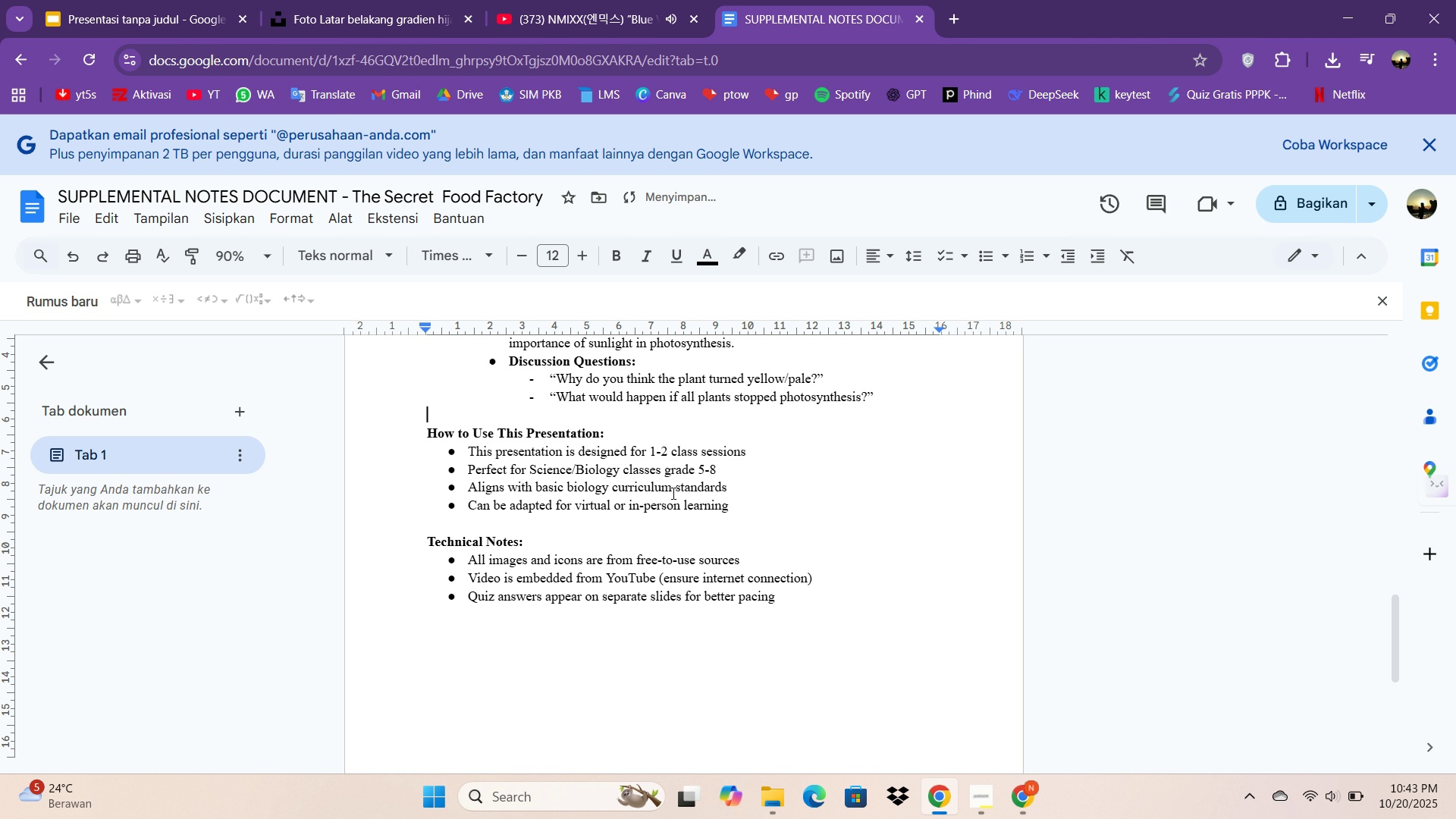 
key(Control+A)
 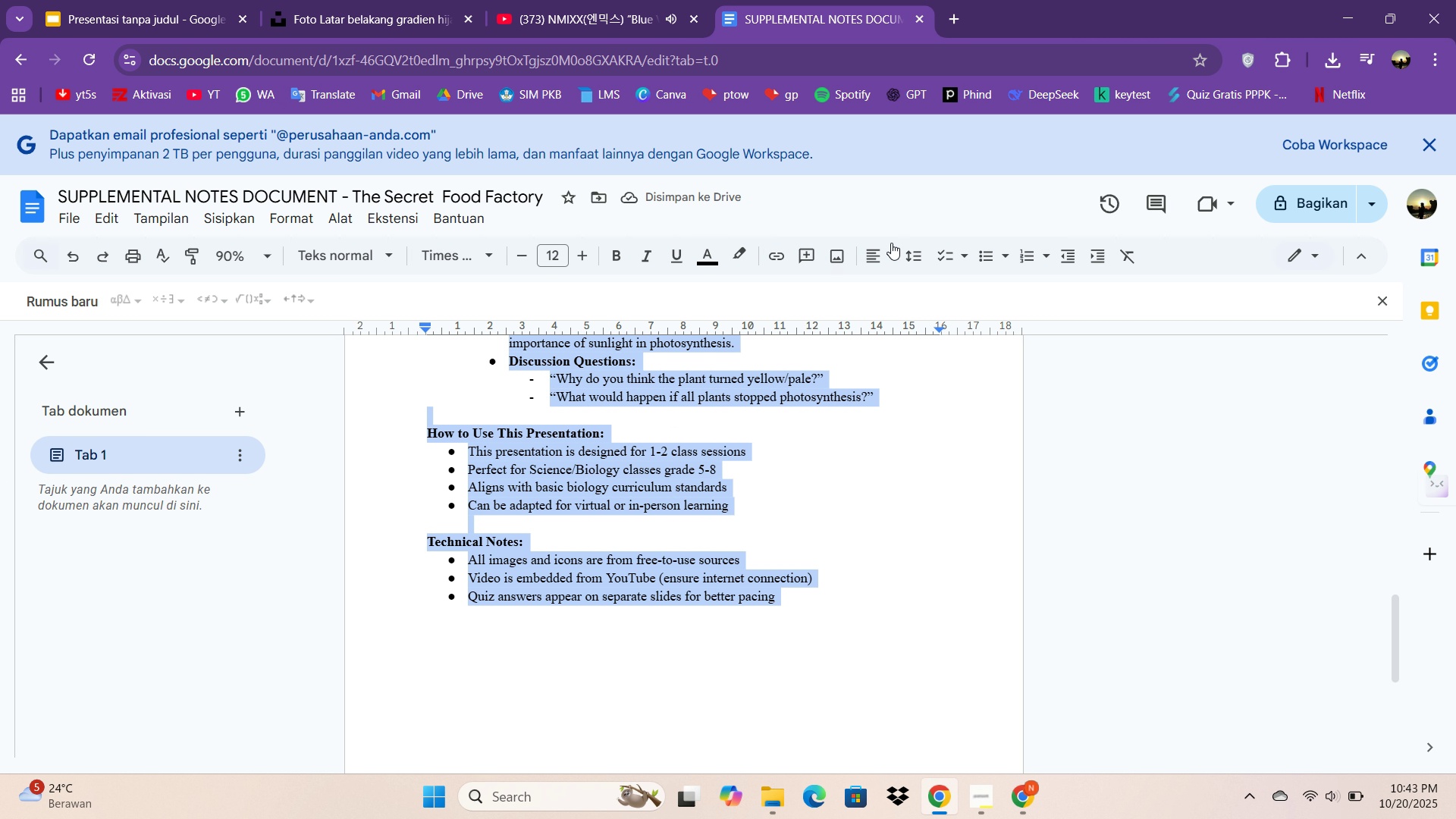 
left_click([887, 246])
 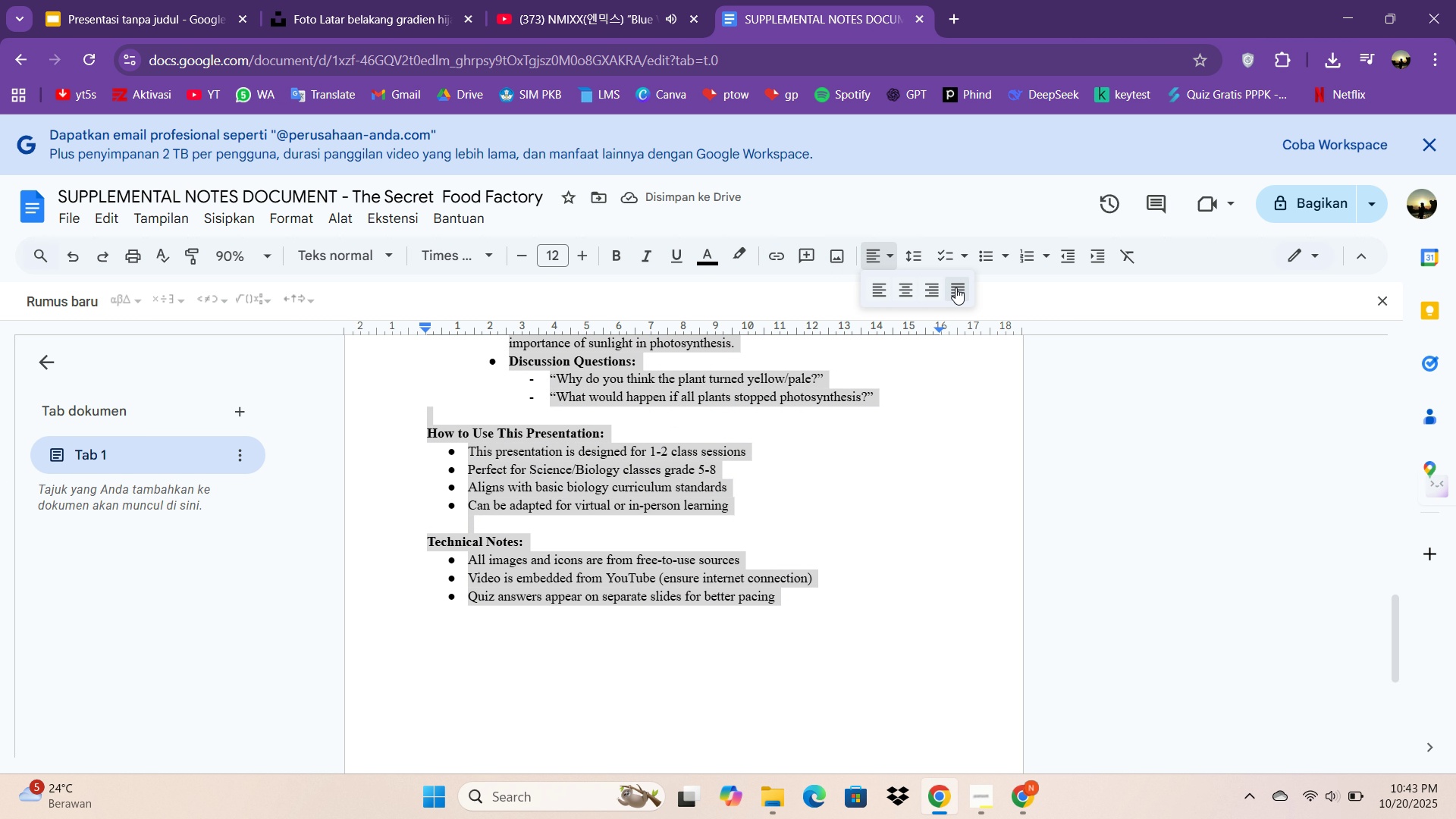 
left_click([956, 287])
 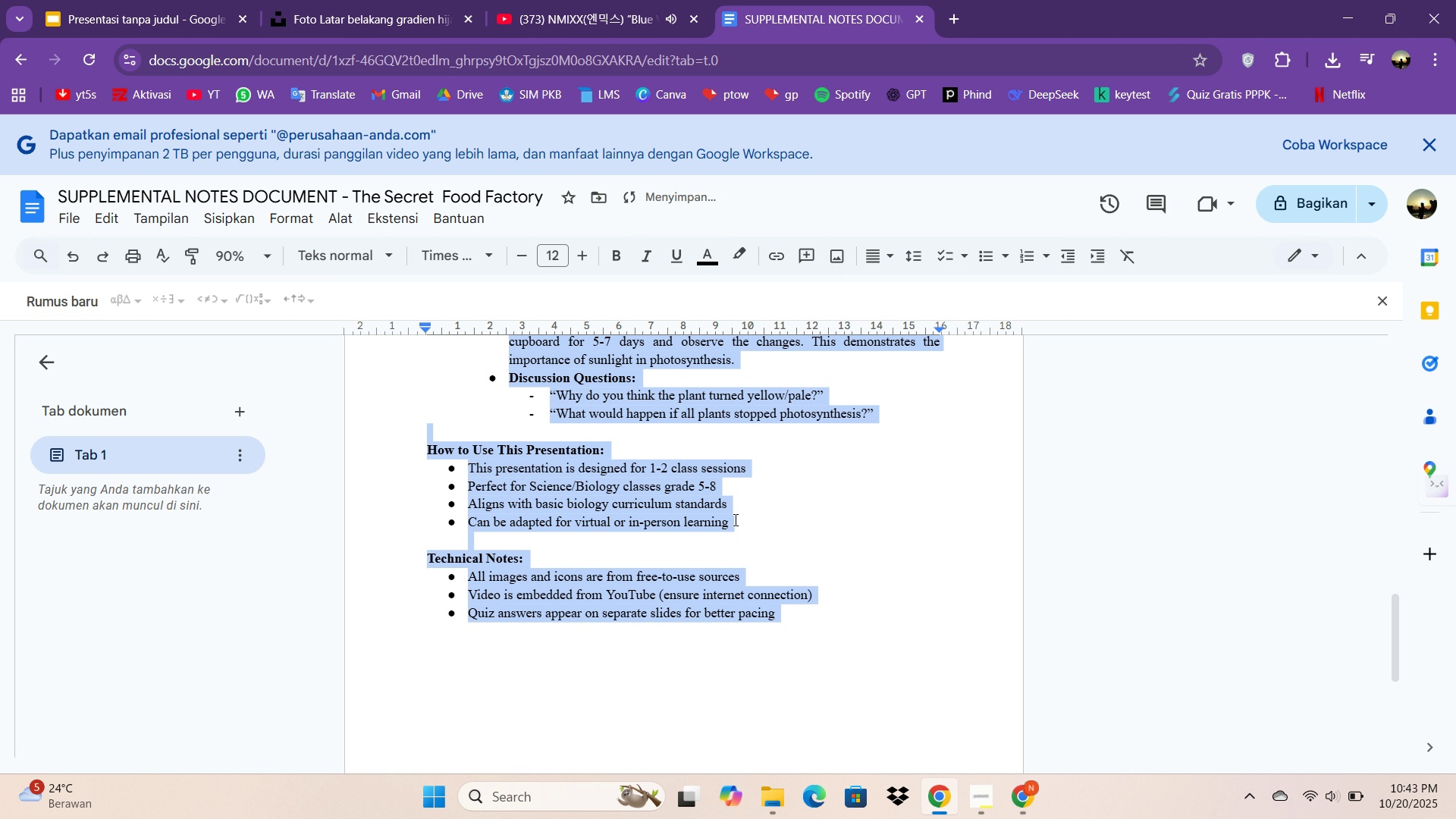 
scroll: coordinate [734, 518], scroll_direction: up, amount: 16.0
 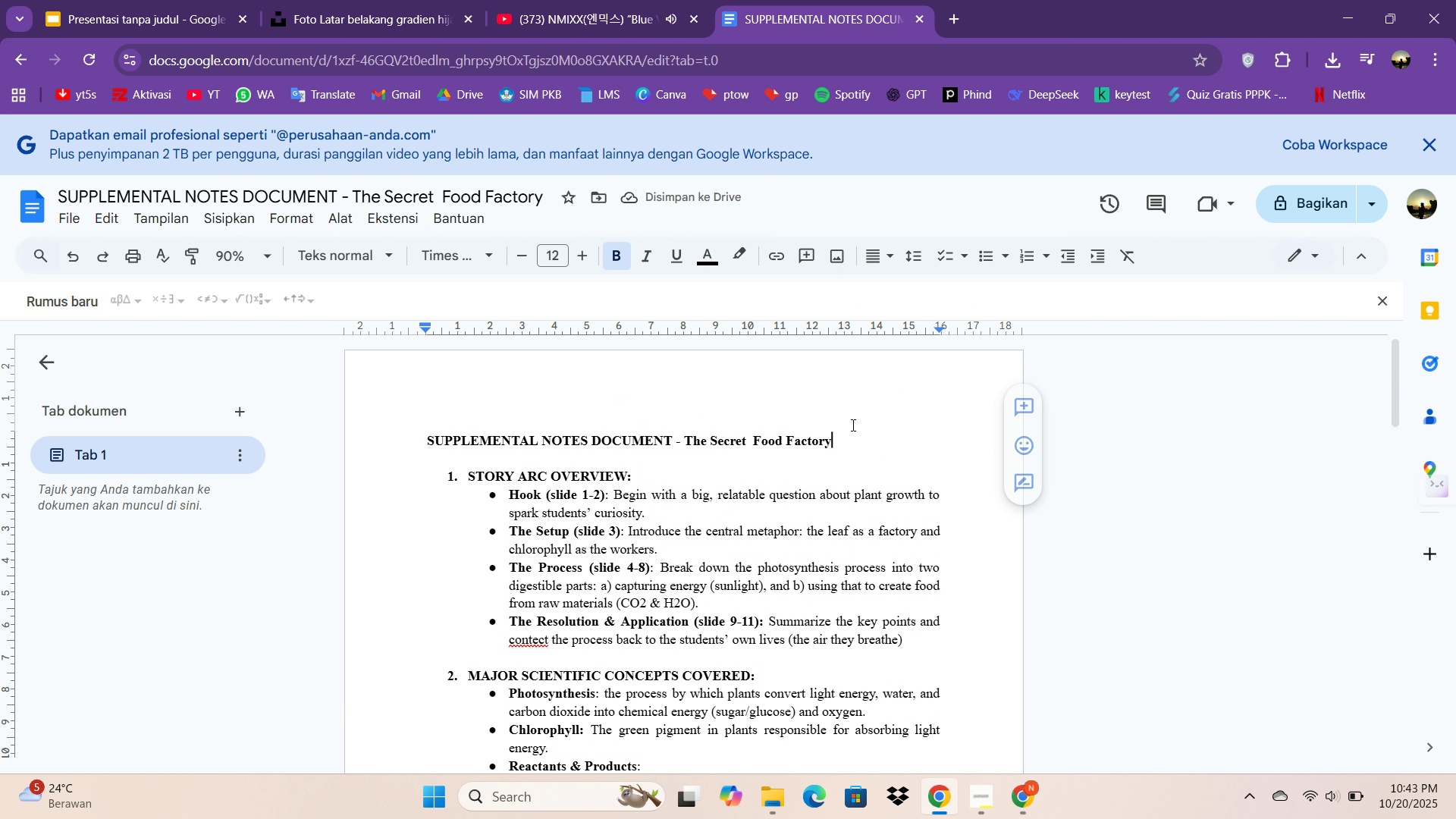 
left_click([845, 425])
 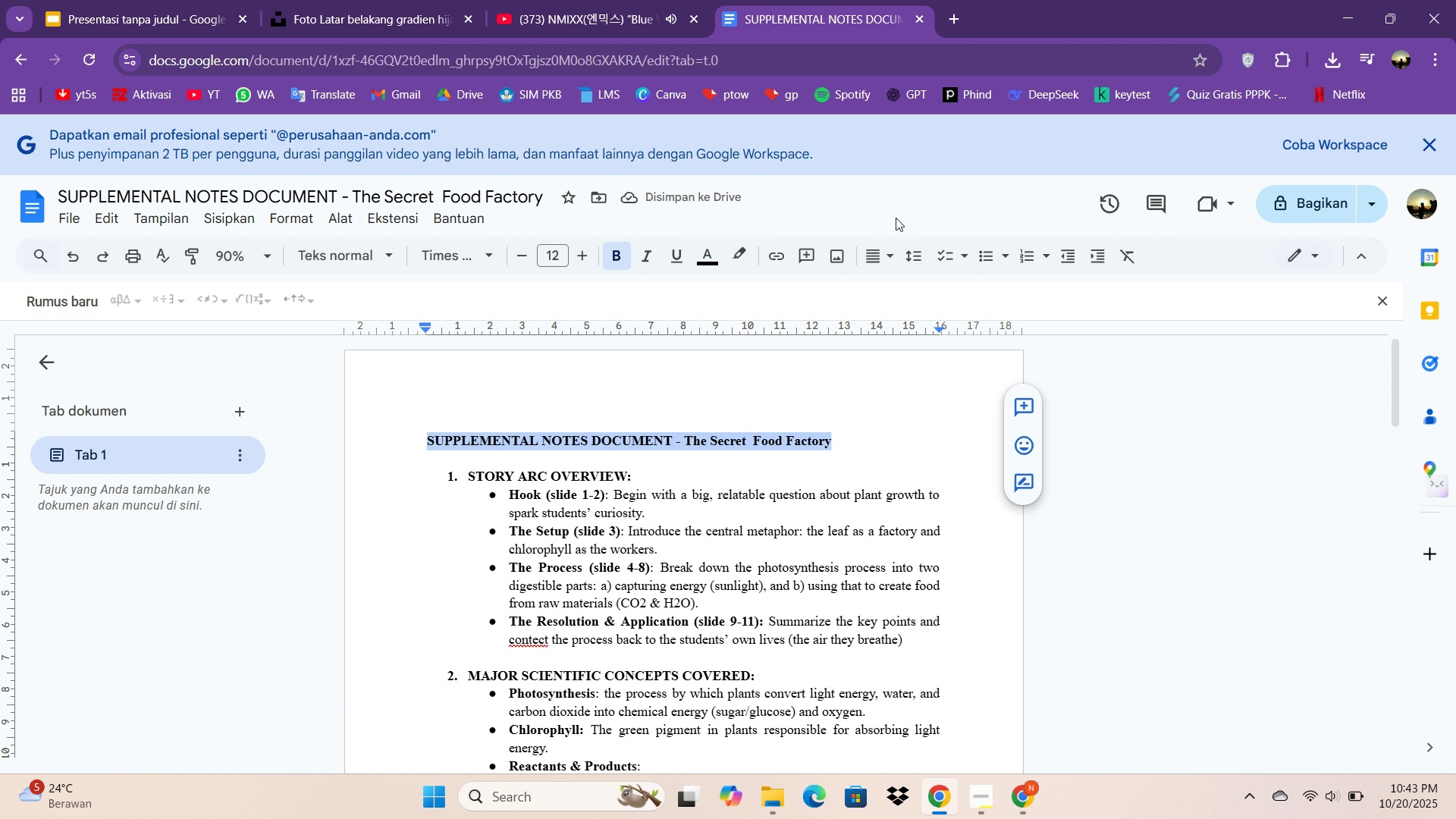 
left_click([884, 253])
 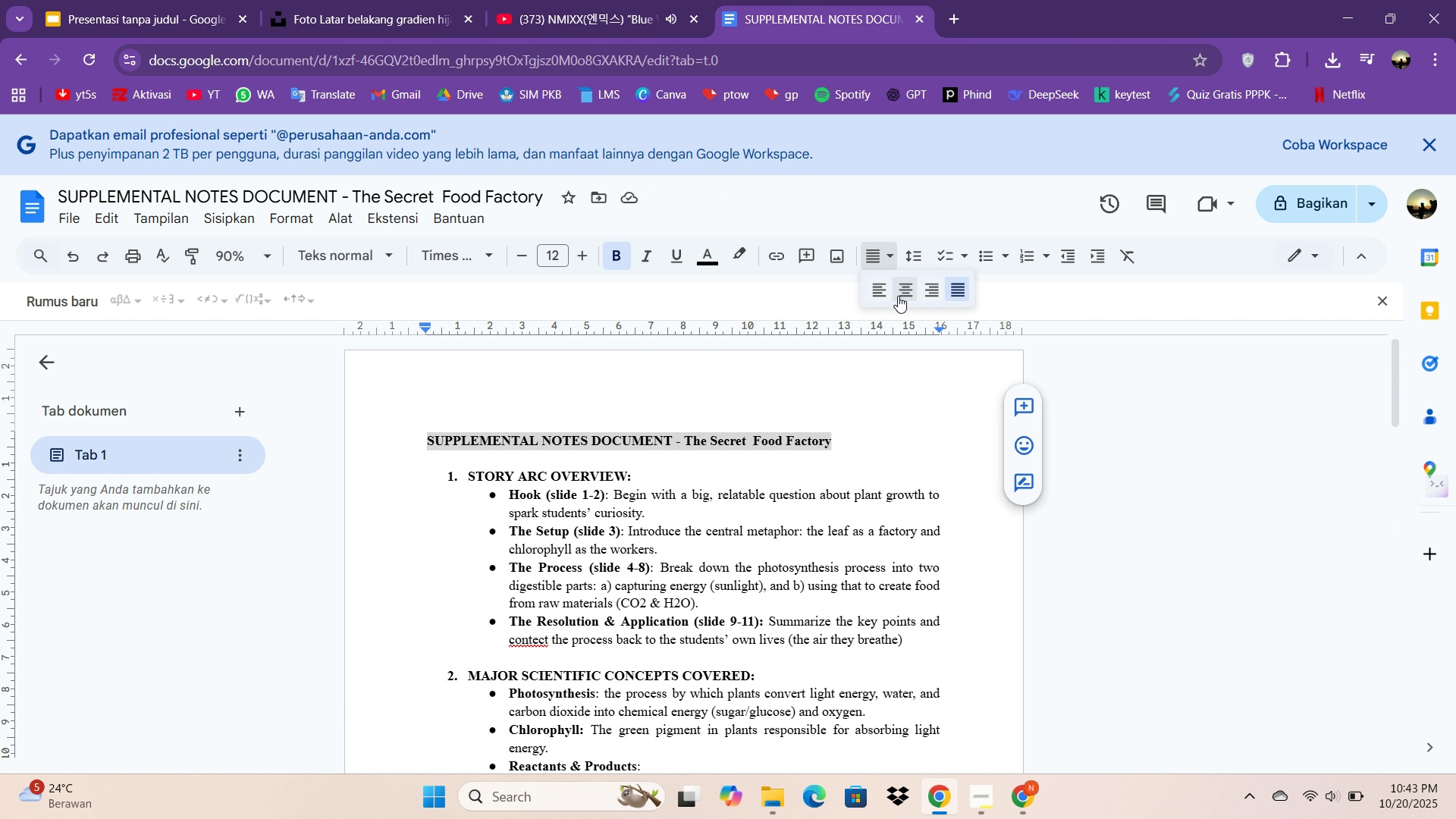 
left_click([898, 296])
 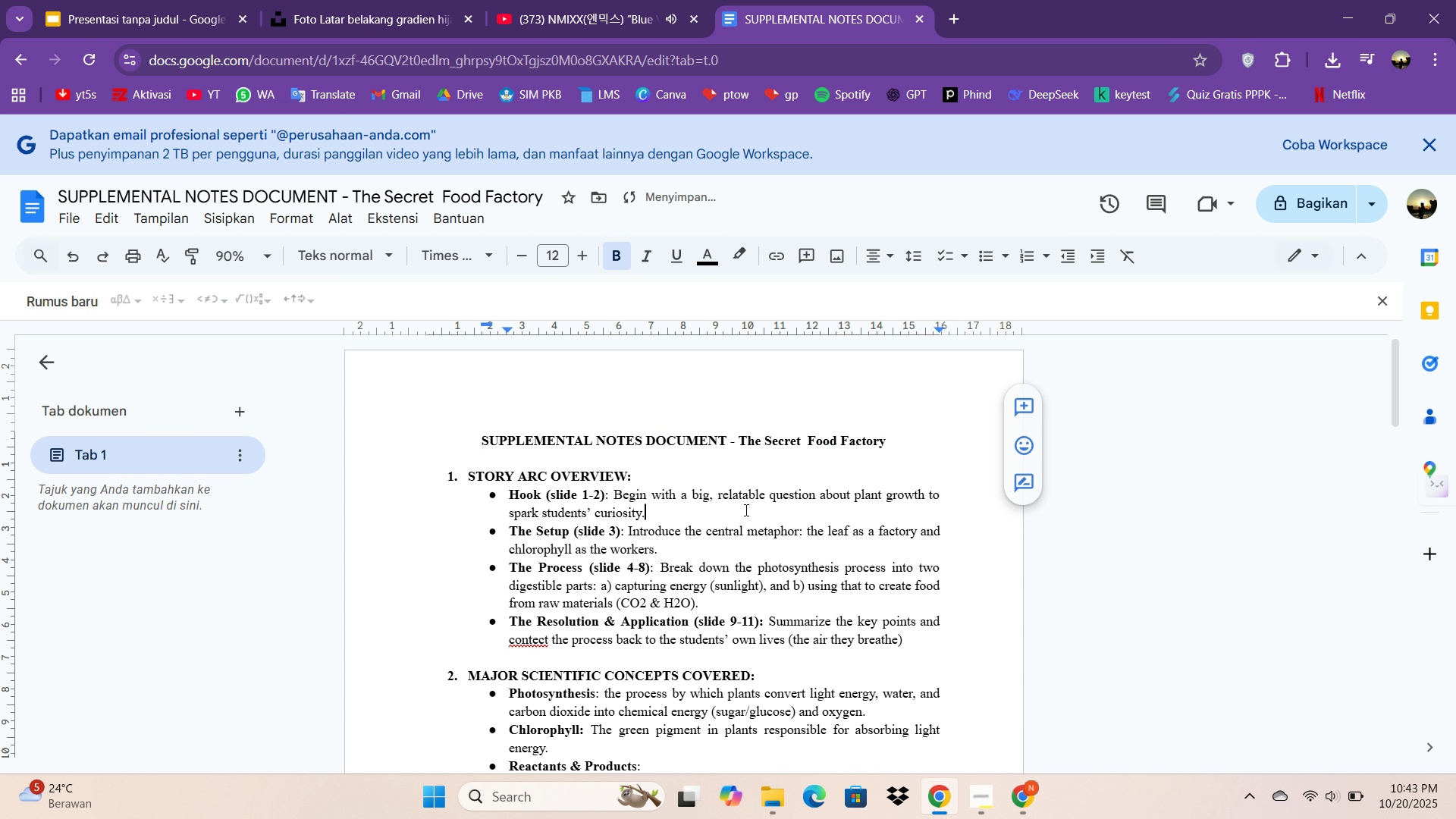 
left_click([748, 510])
 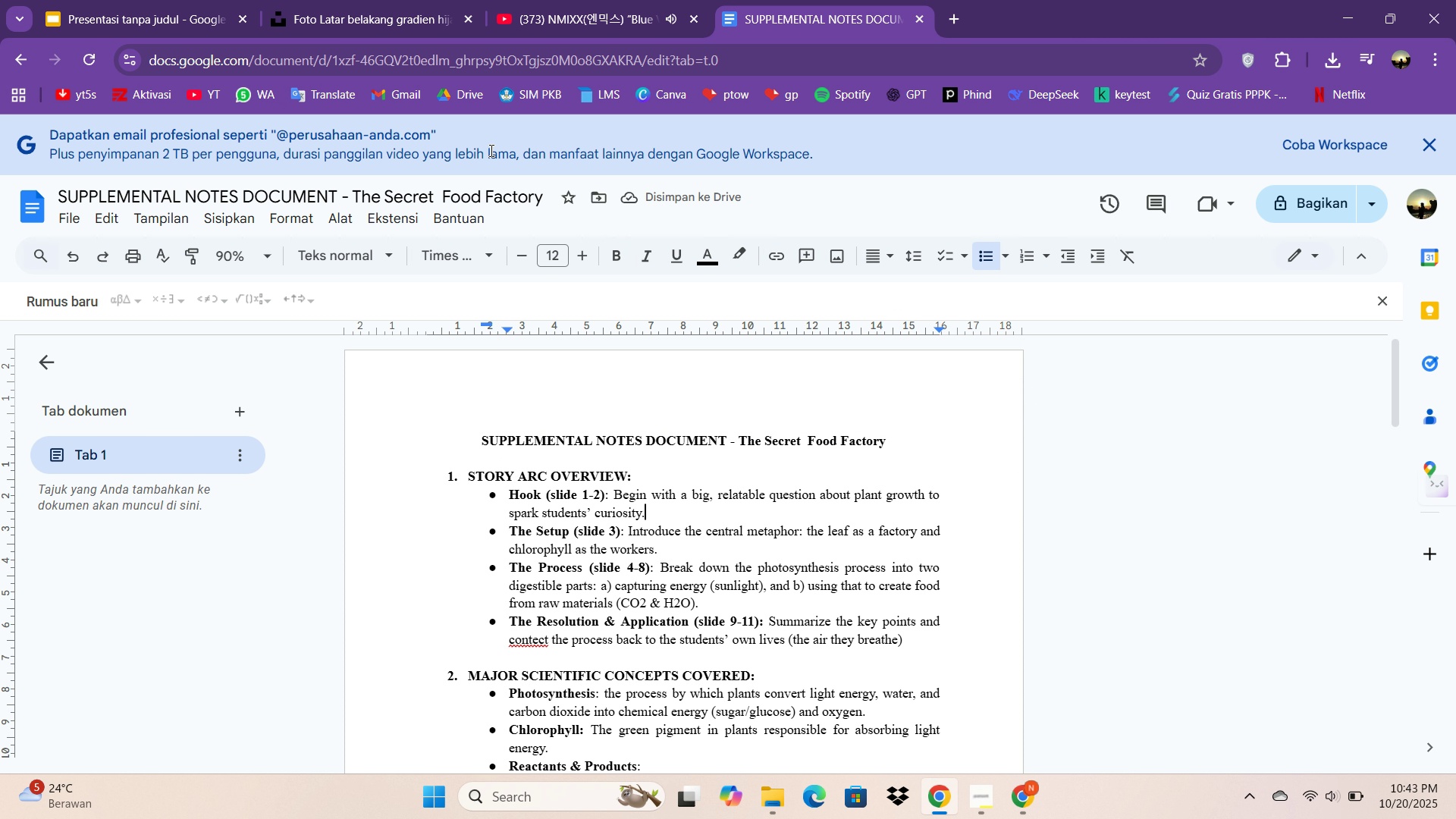 
key(Control+A)
 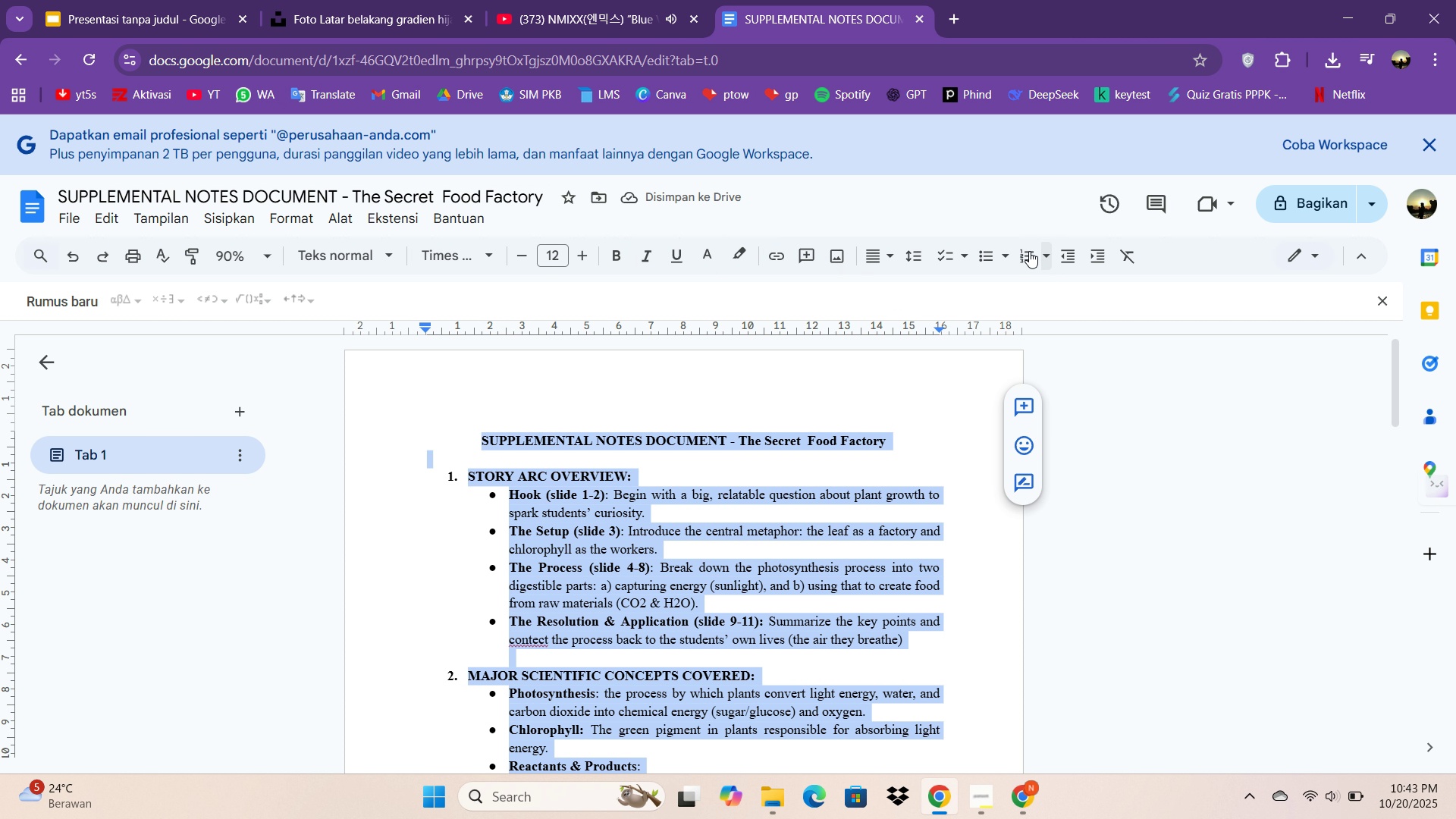 
left_click([922, 259])
 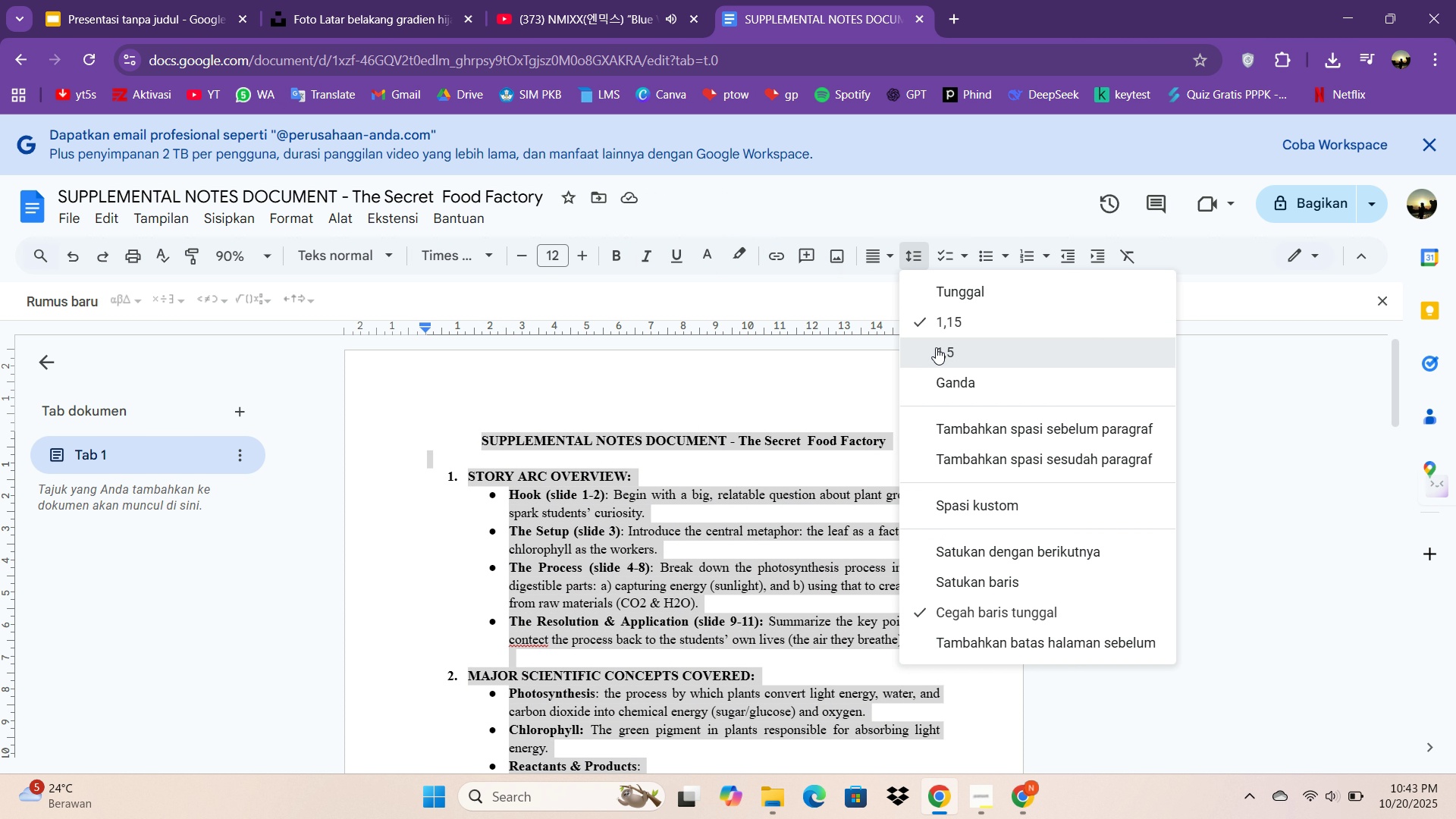 
left_click([936, 347])
 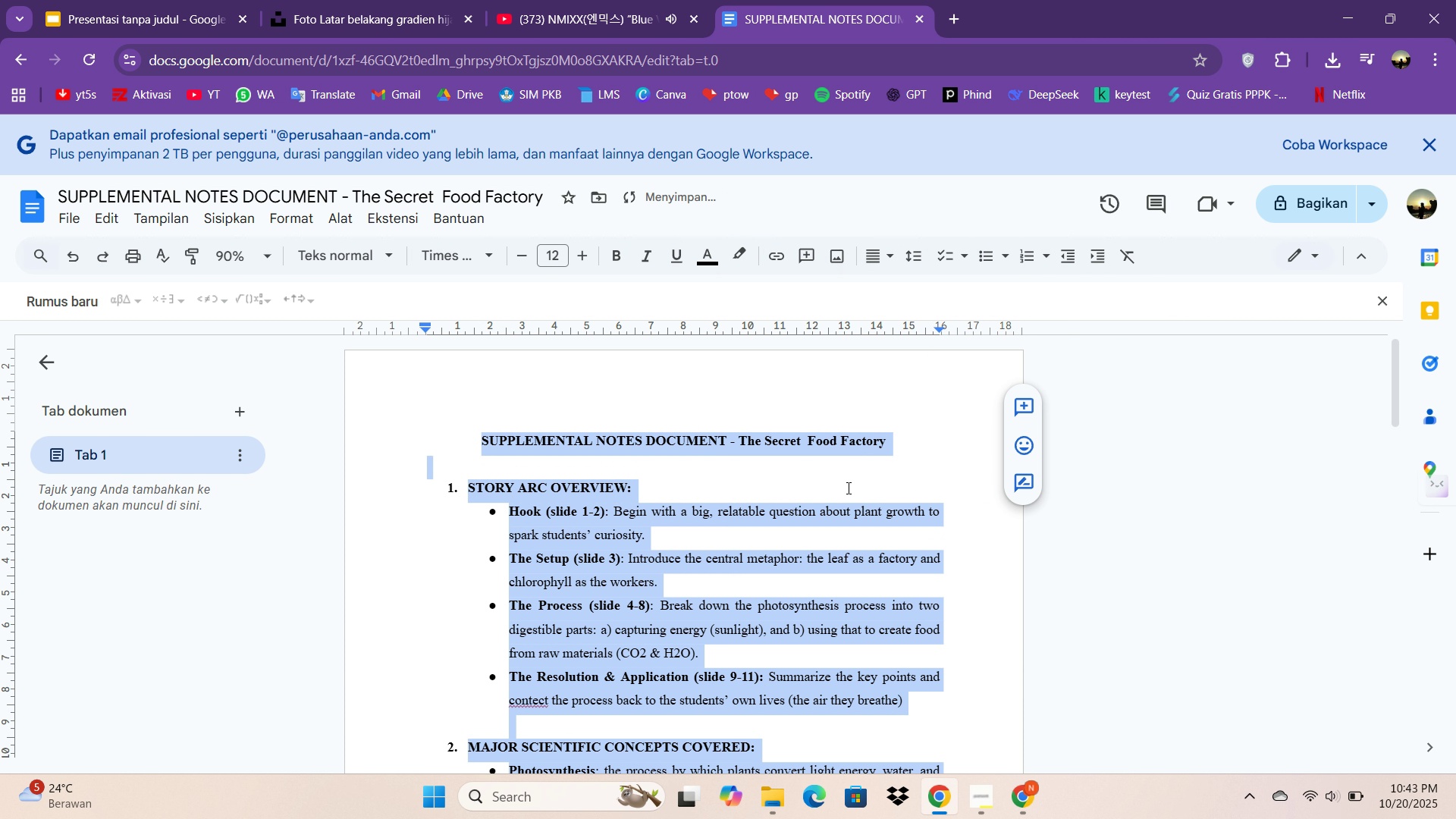 
scroll: coordinate [823, 510], scroll_direction: down, amount: 23.0
 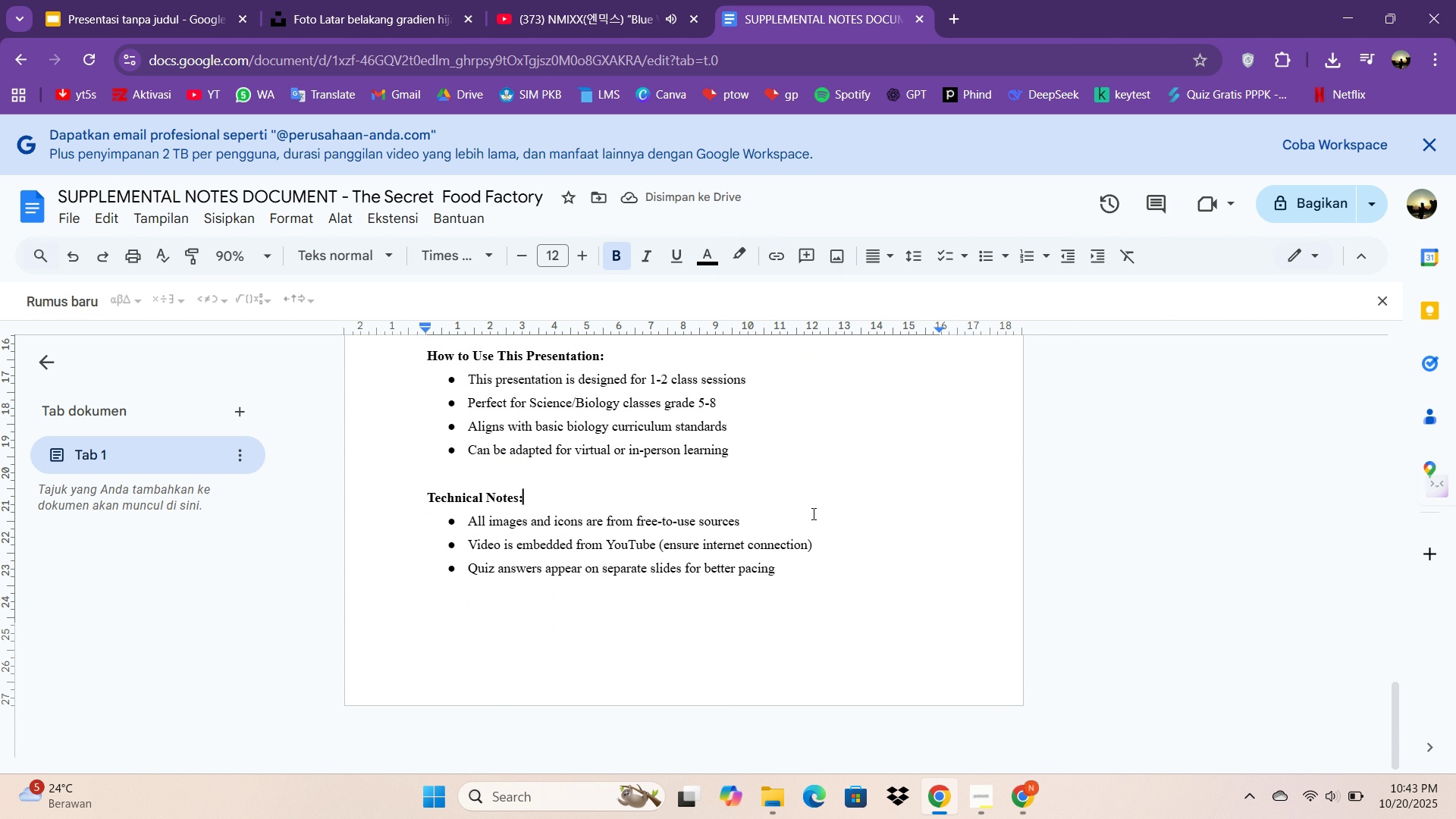 
left_click([813, 513])
 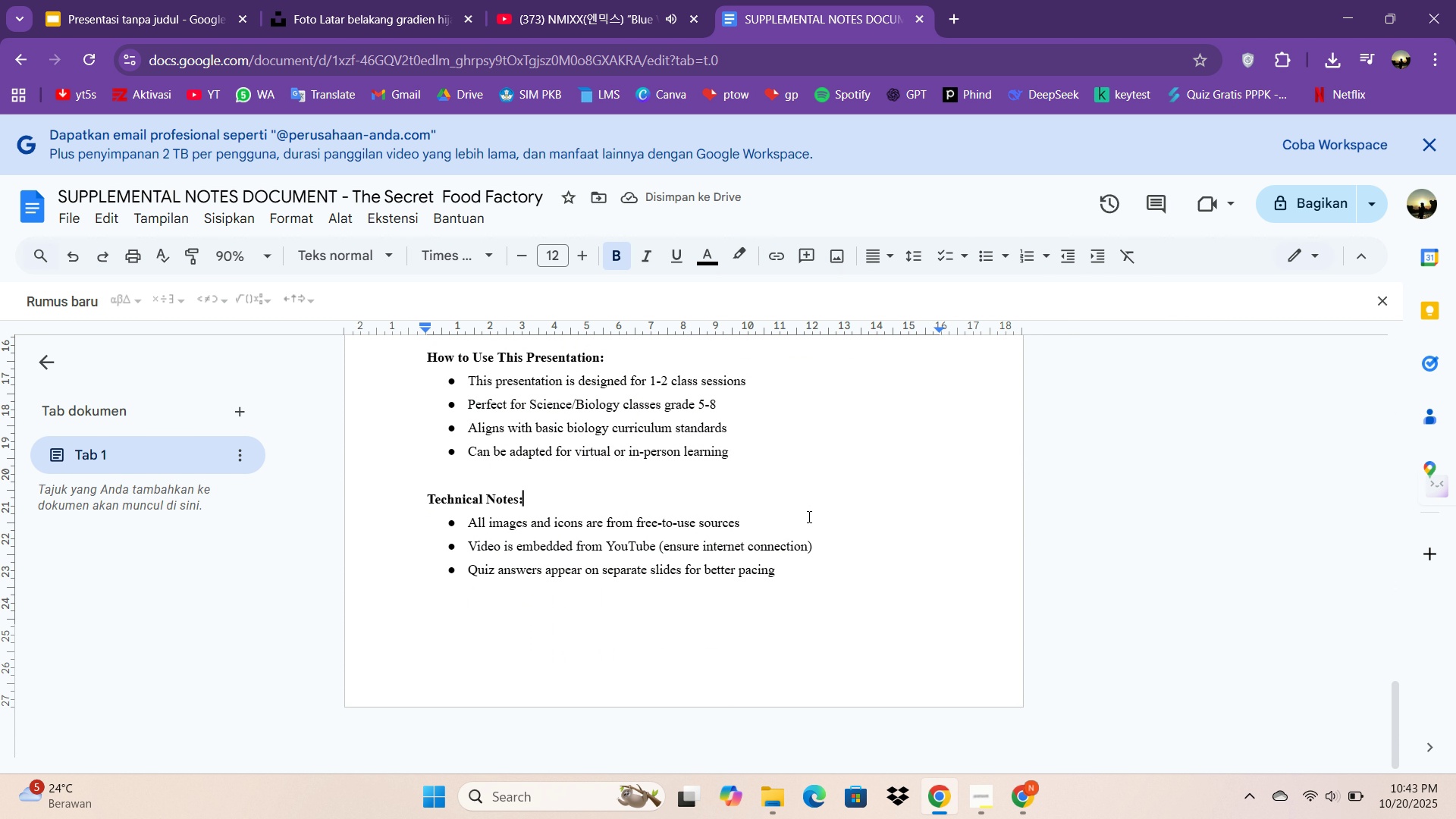 
scroll: coordinate [569, 405], scroll_direction: up, amount: 14.0
 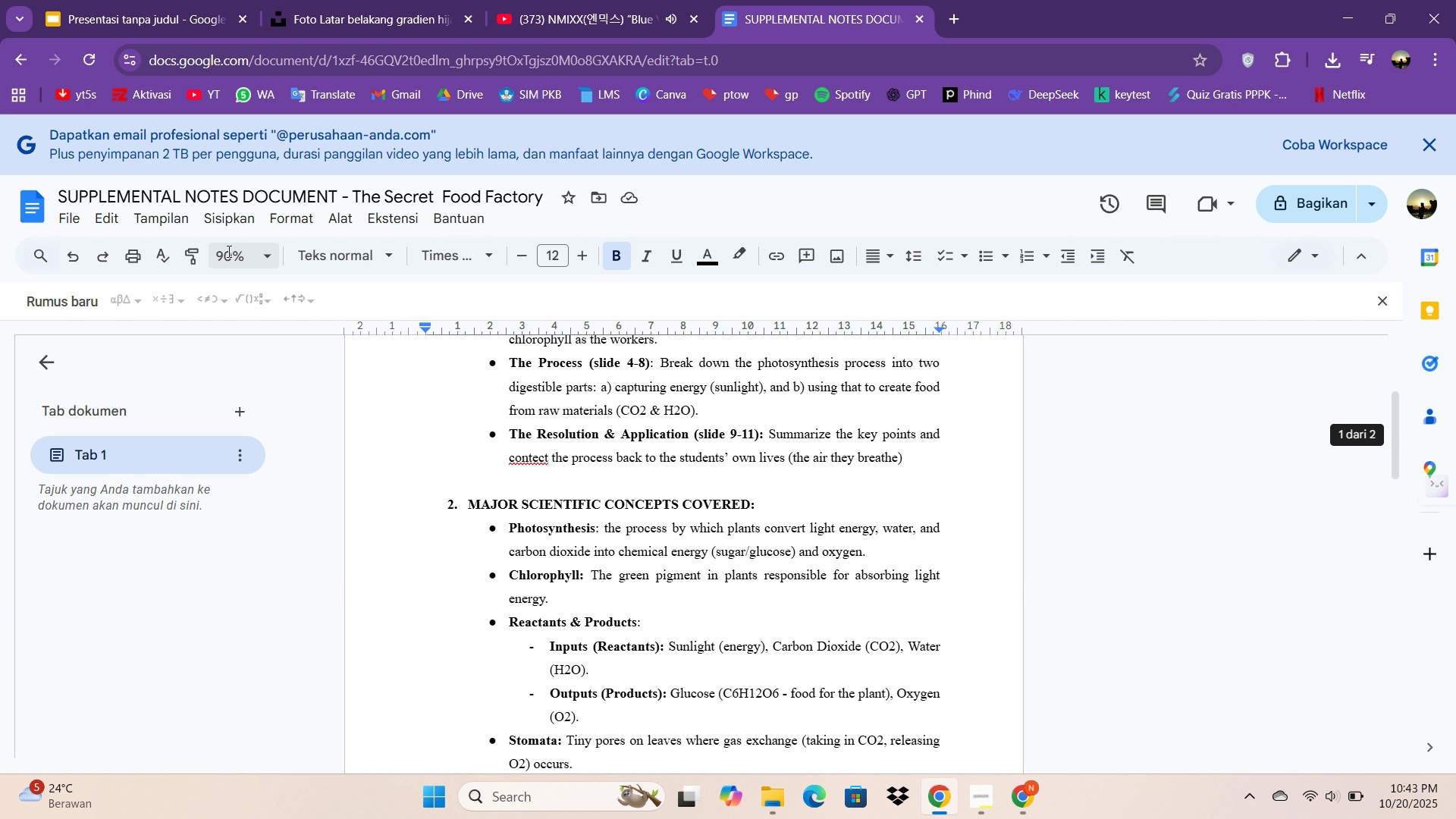 
left_click([228, 251])
 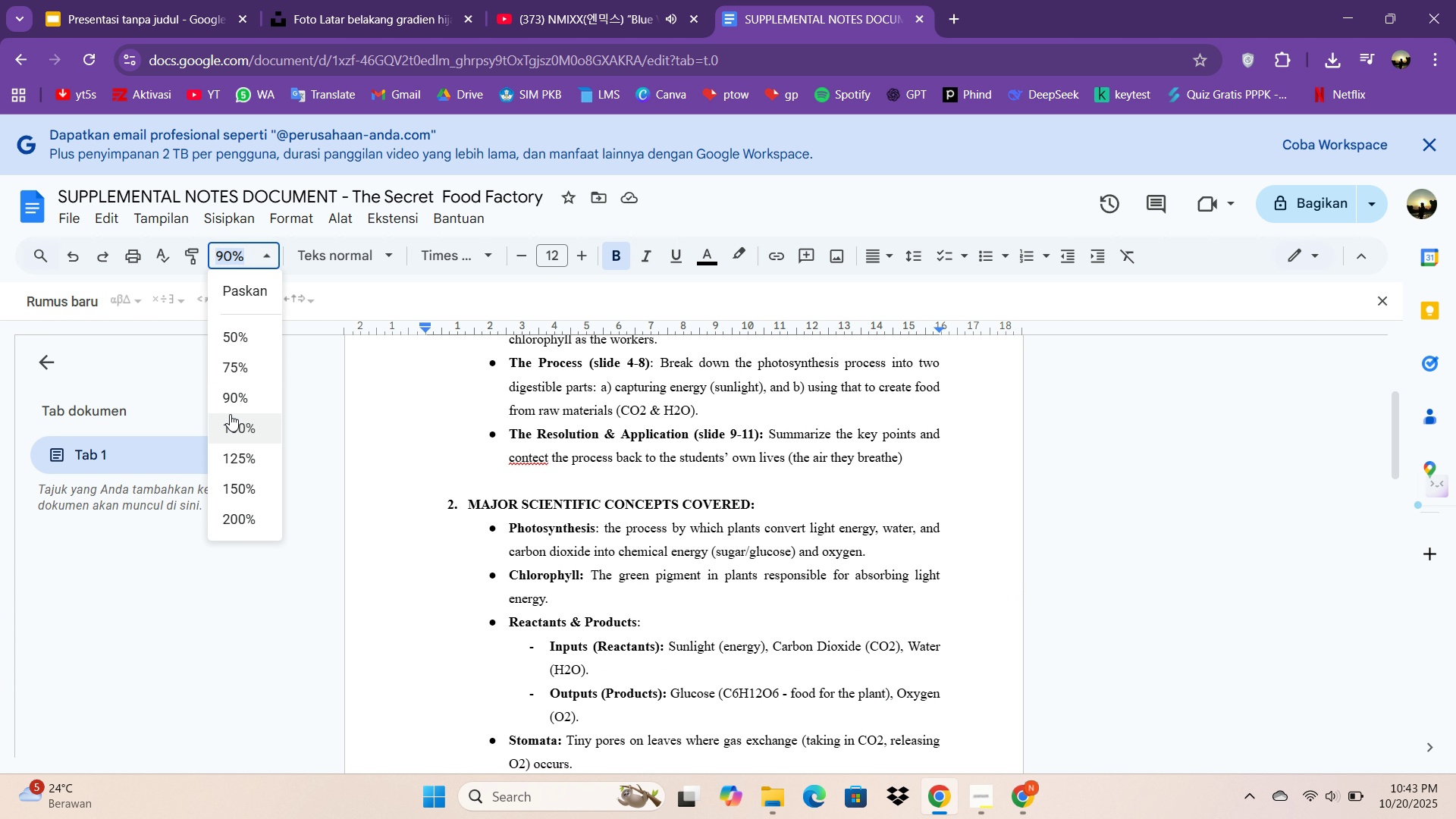 
left_click([230, 416])
 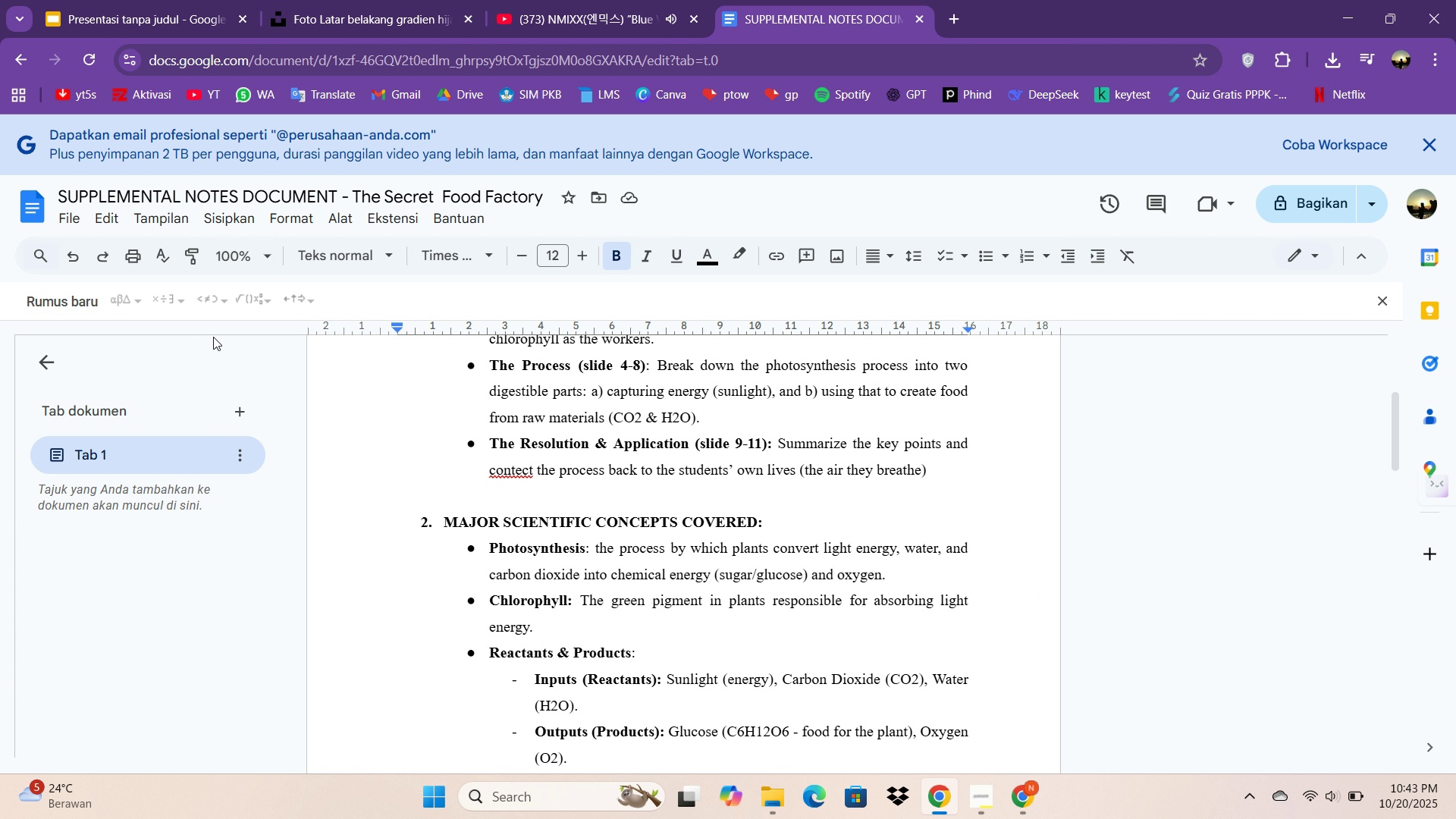 
scroll: coordinate [633, 469], scroll_direction: up, amount: 9.0
 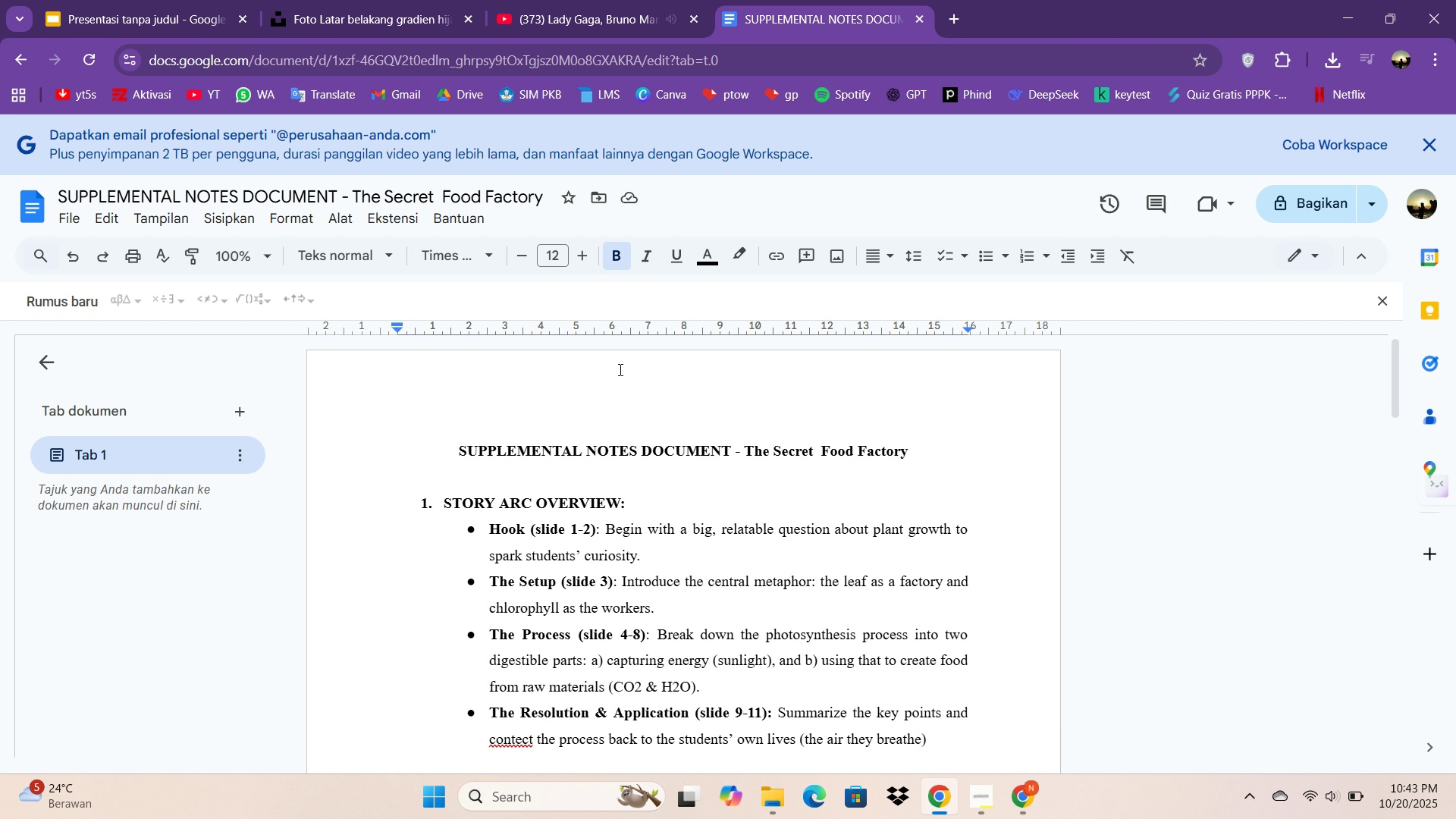 
wait(17.5)
 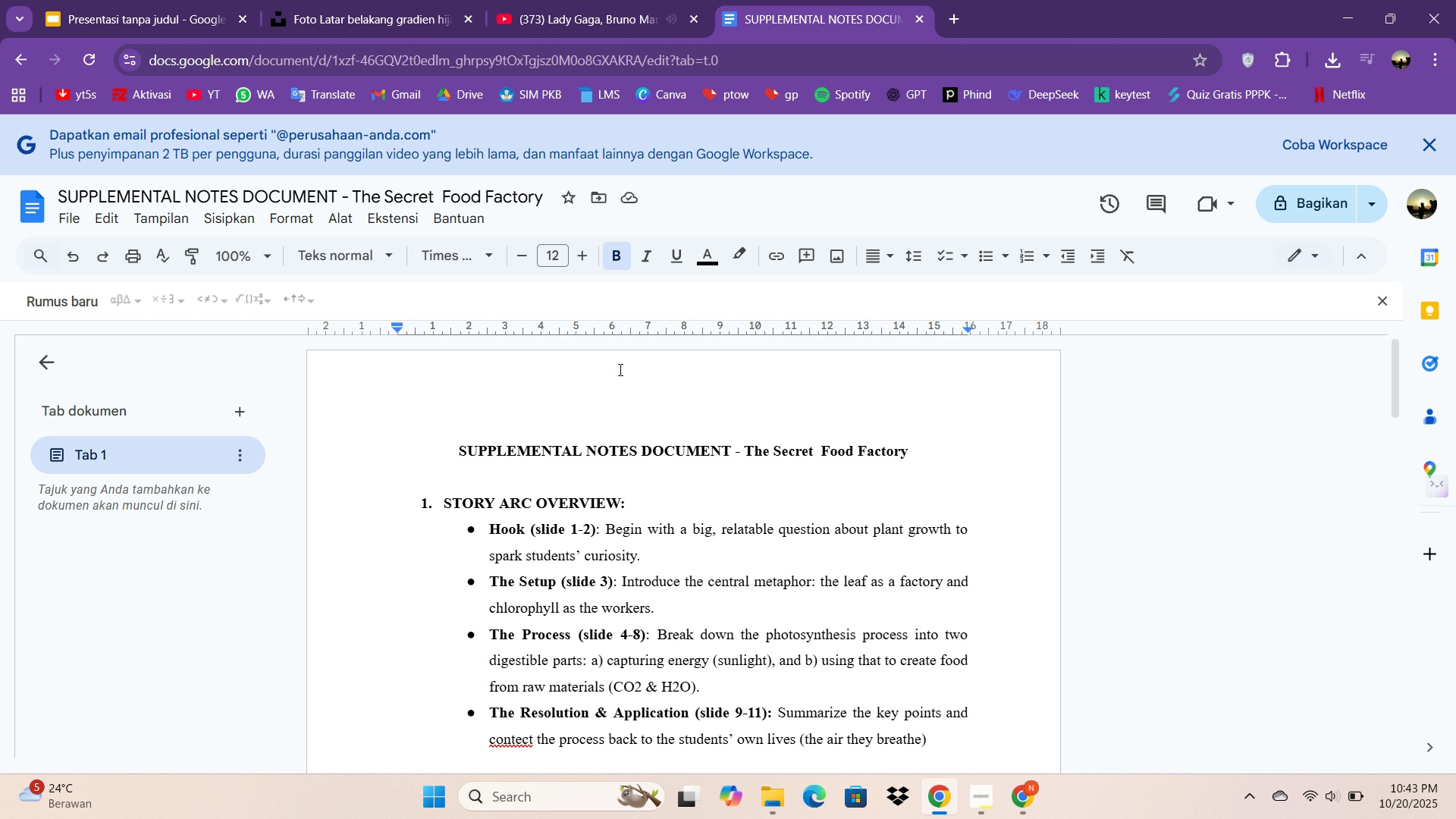 
left_click([218, 0])
 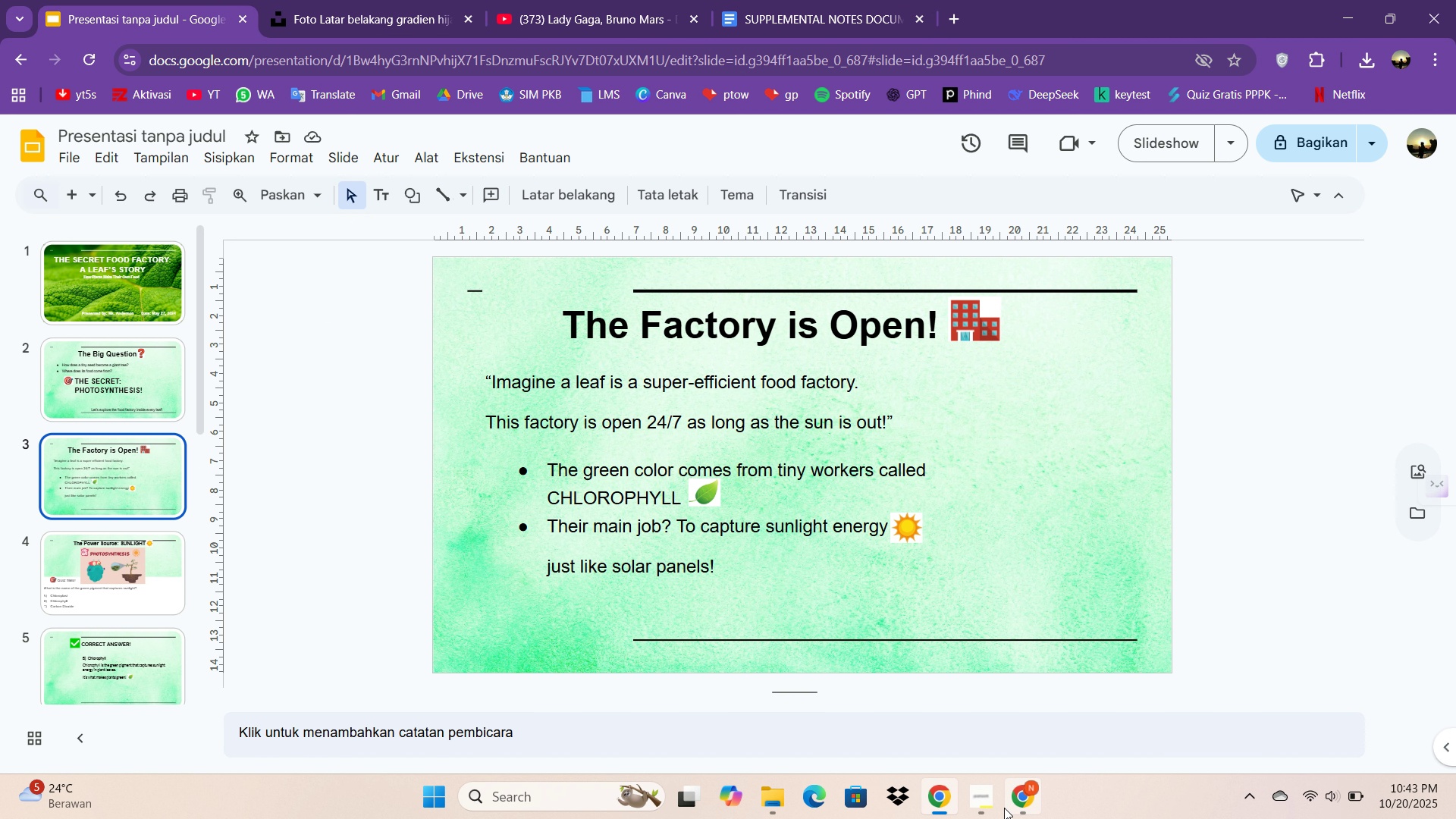 
left_click([992, 805])